 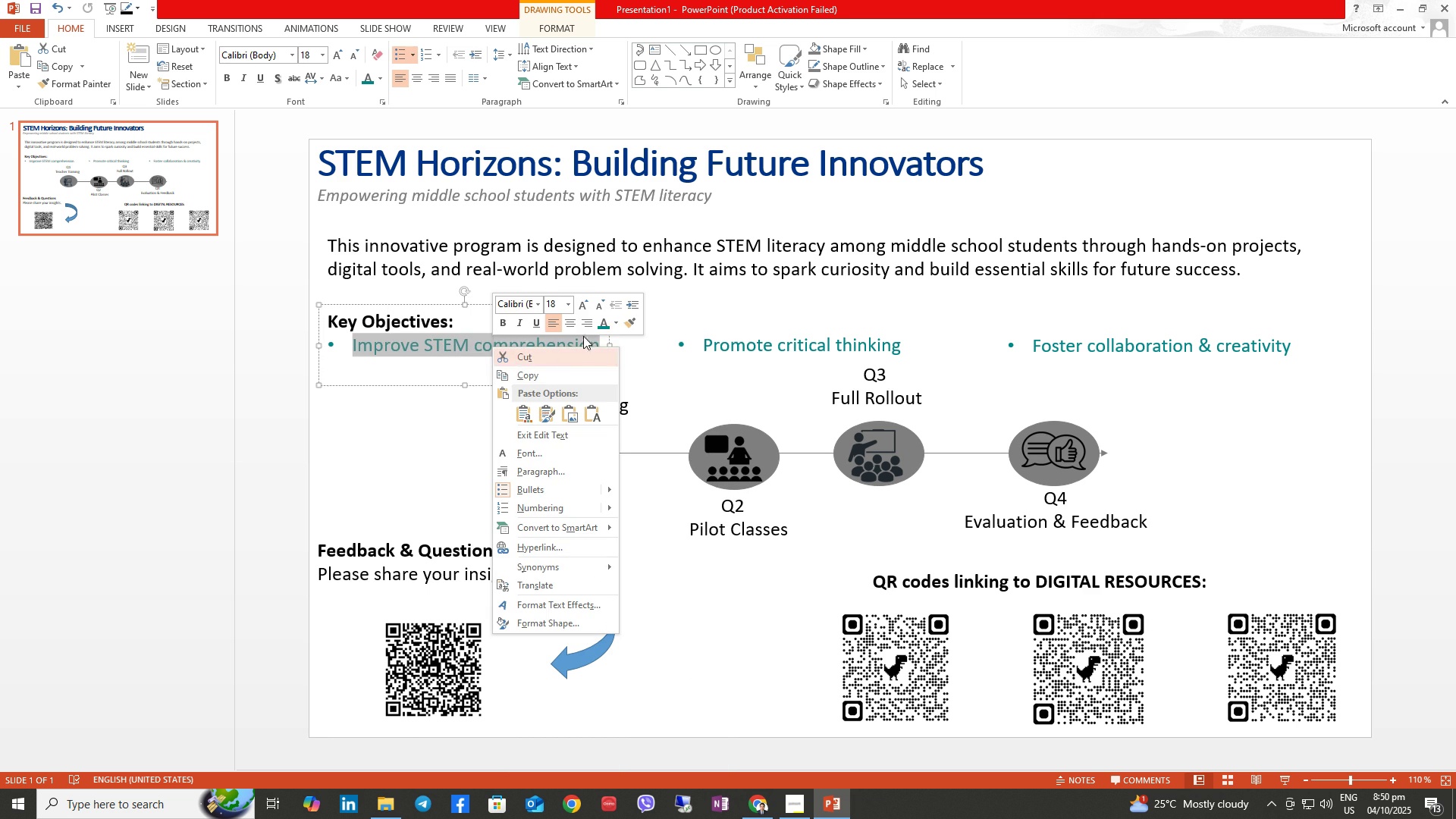 
left_click([613, 325])
 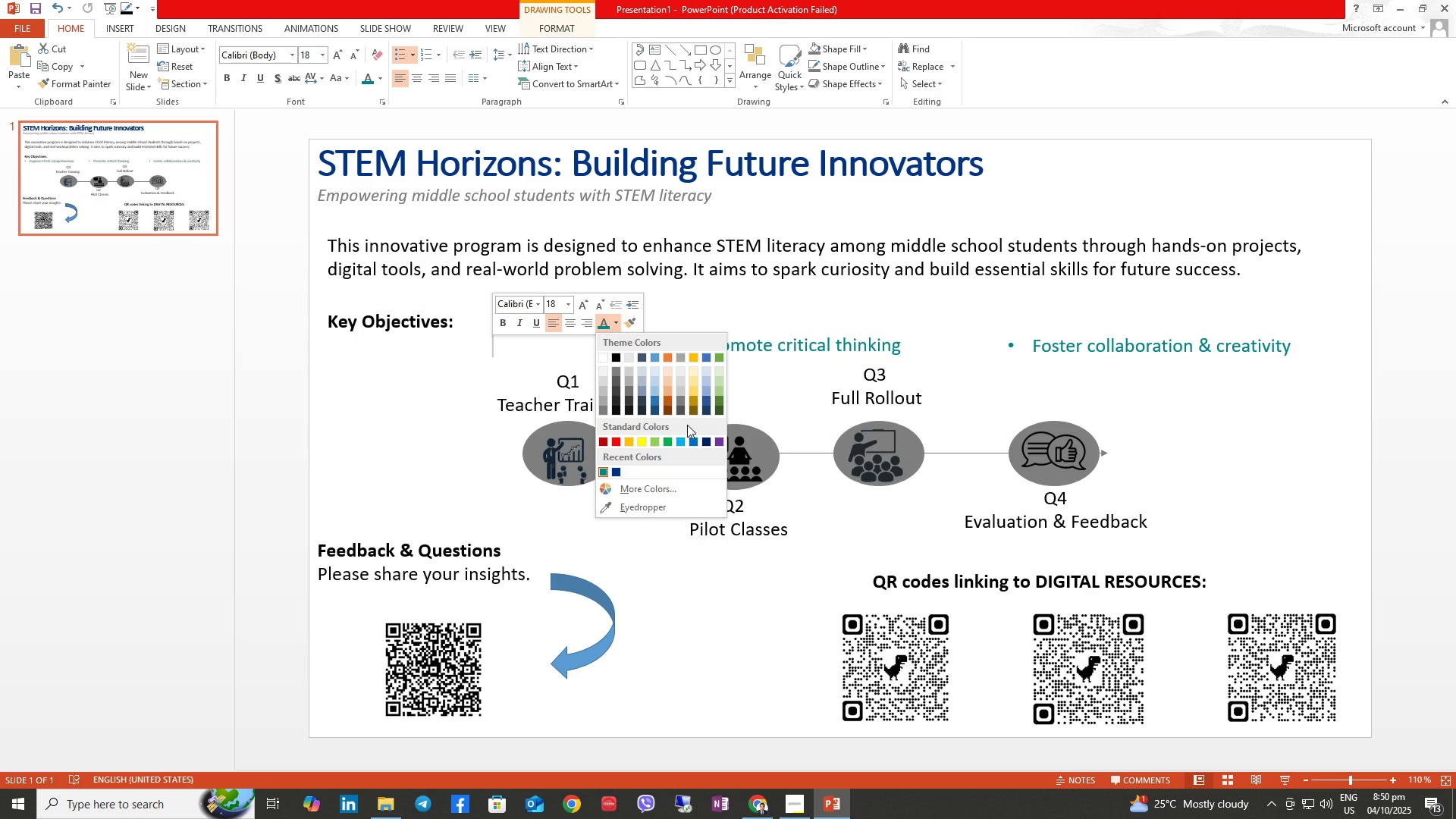 
mouse_move([684, 415])
 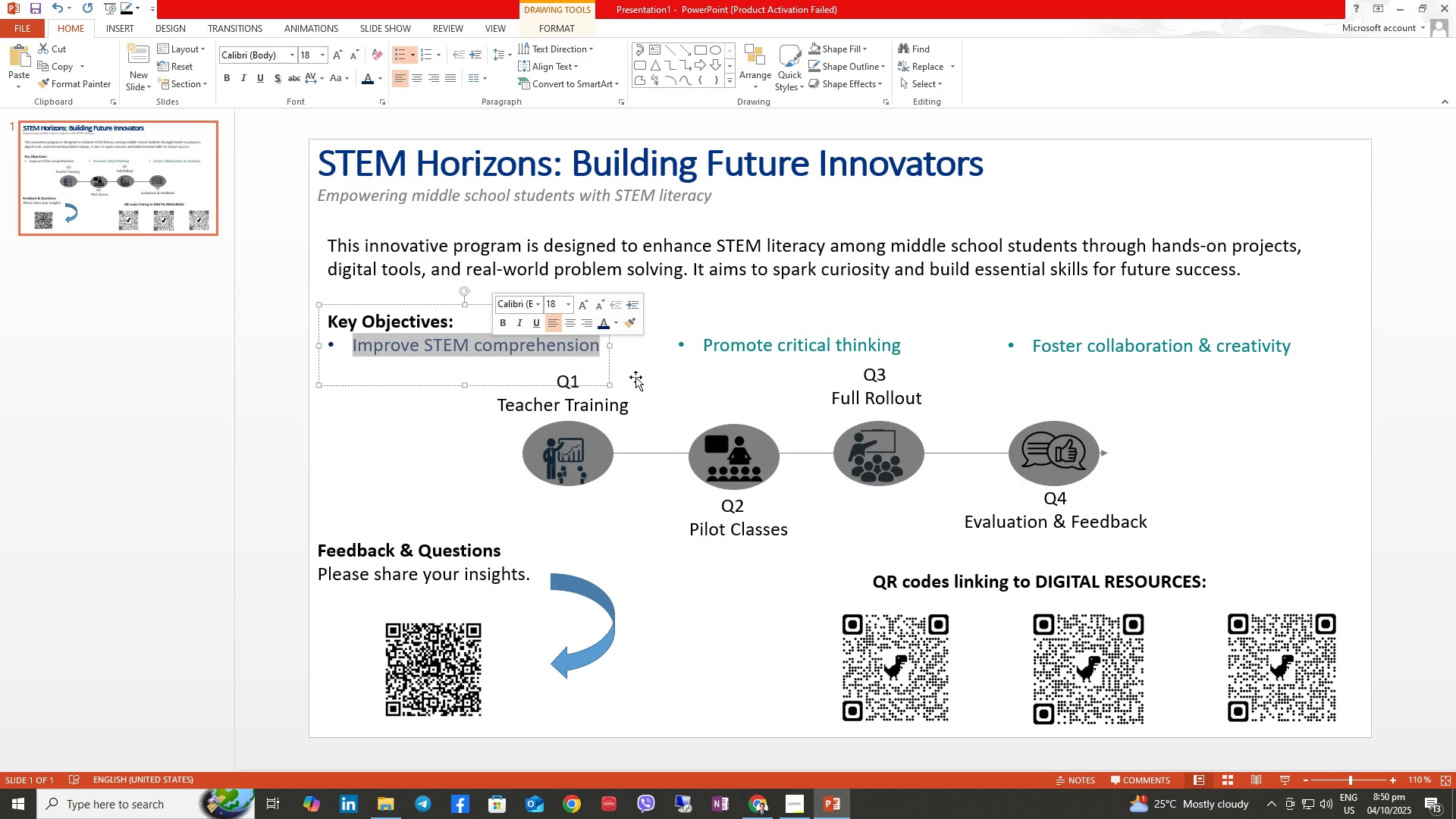 
left_click([649, 359])
 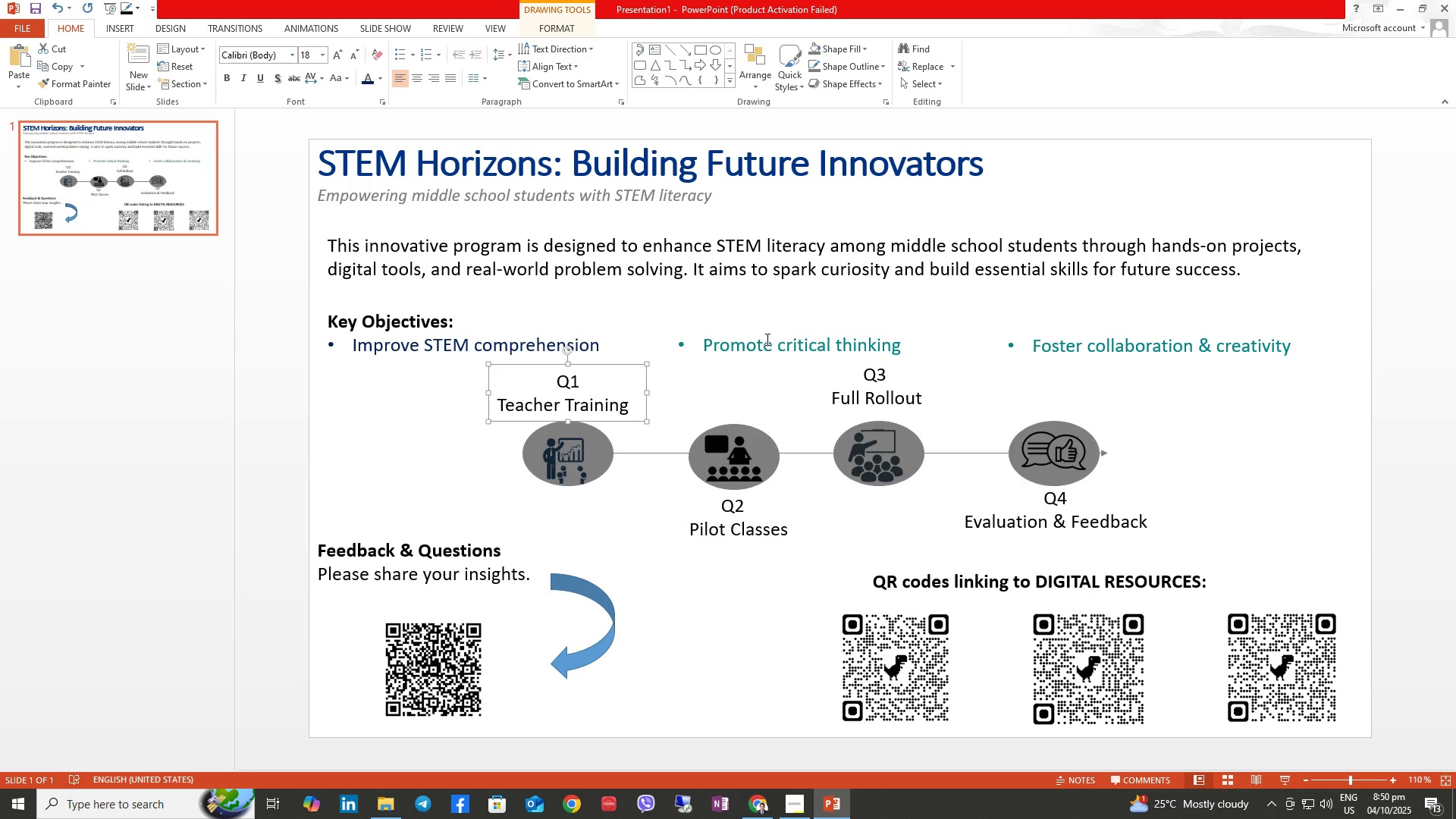 
left_click([770, 345])
 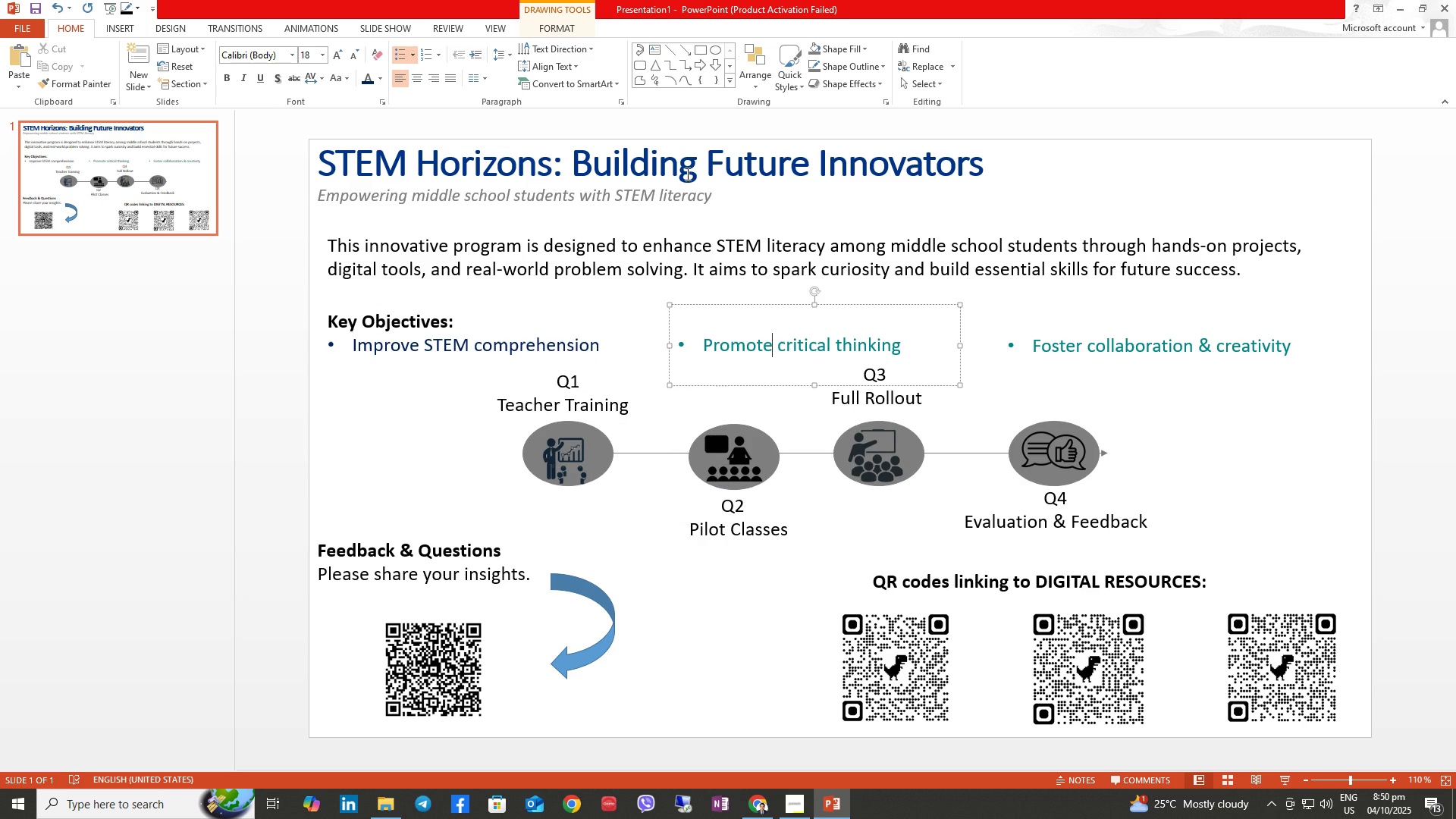 
left_click([696, 169])